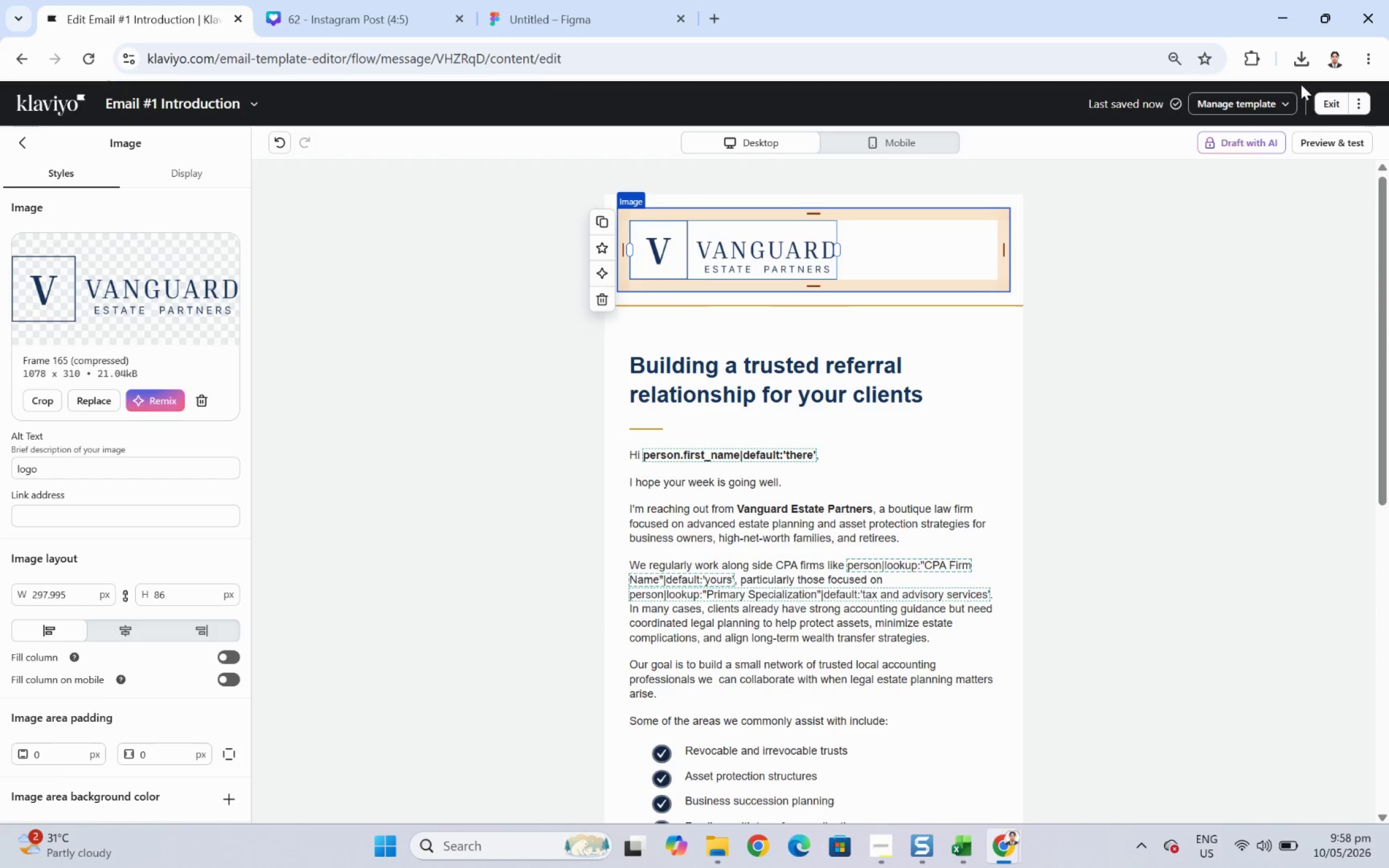 
left_click([1316, 107])
 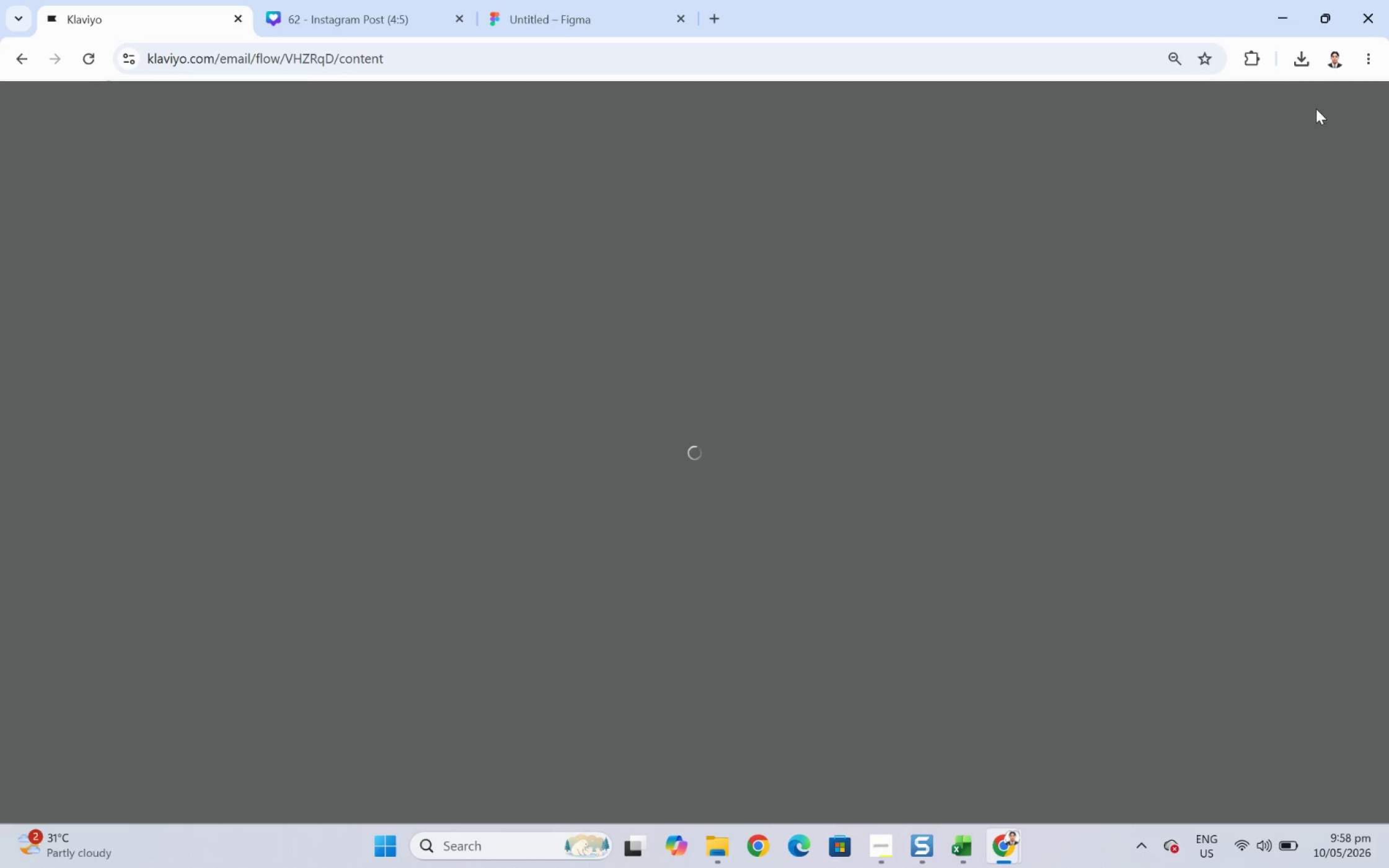 
mouse_move([1323, 122])
 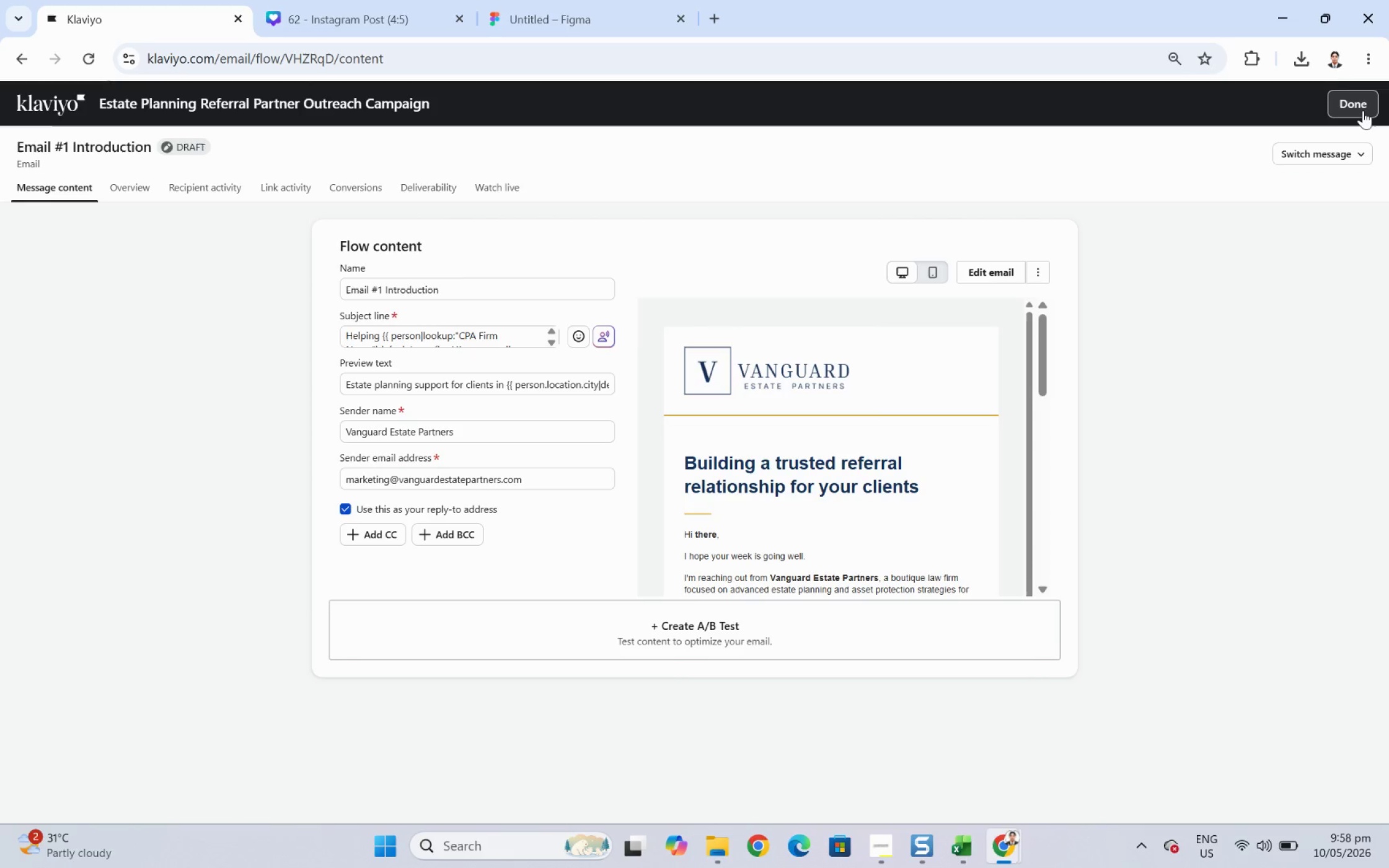 
left_click([1362, 110])
 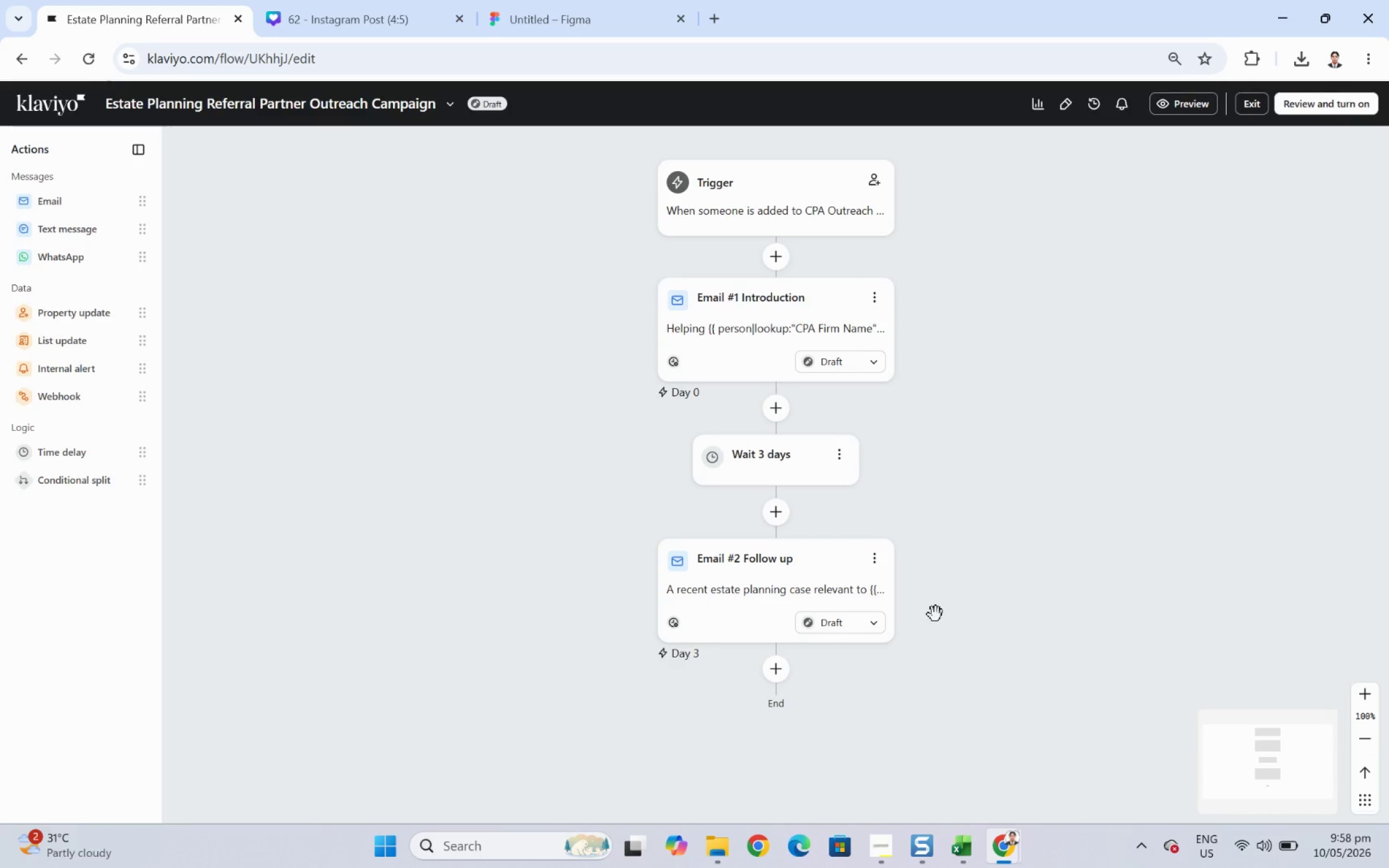 
wait(8.32)
 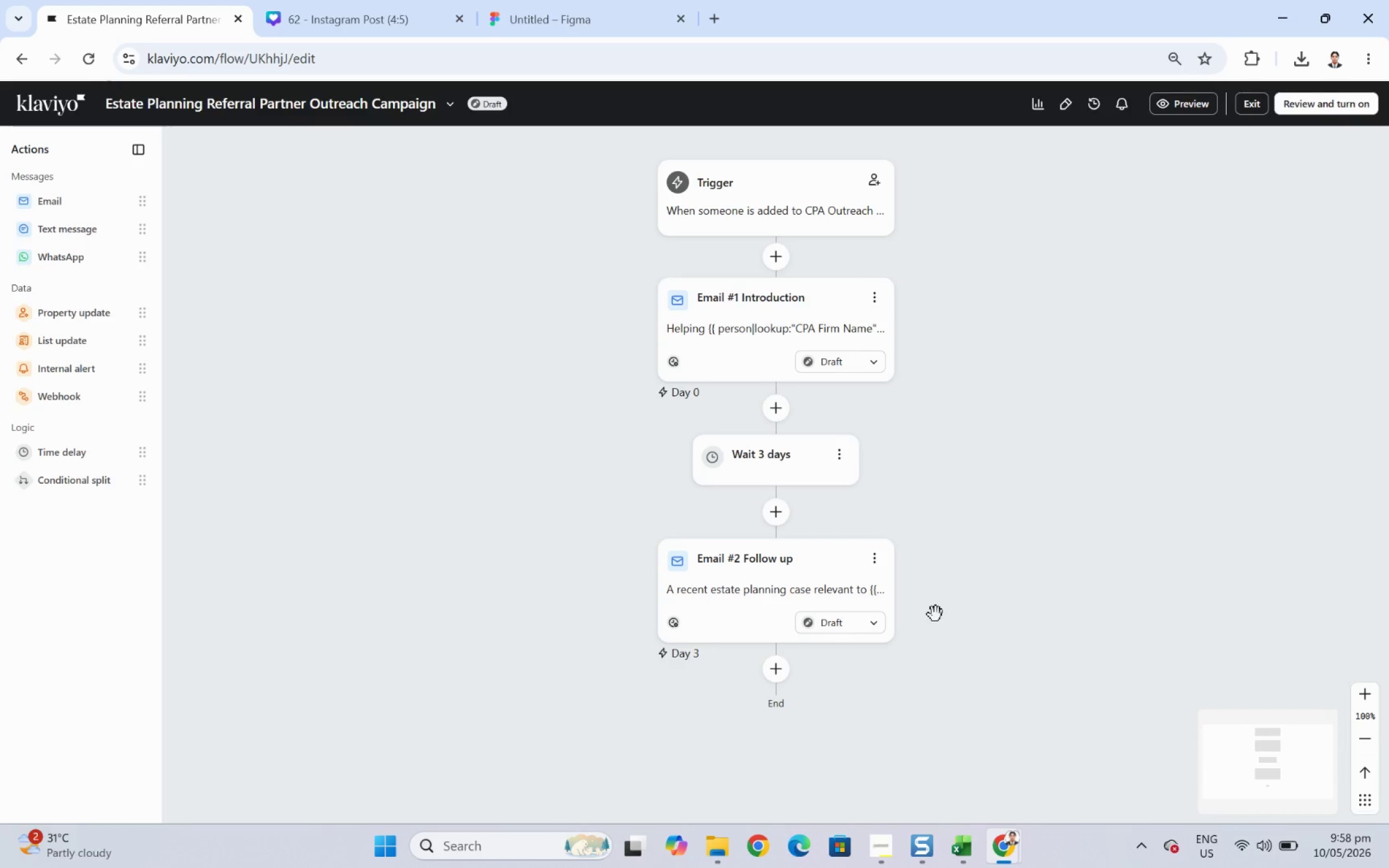 
left_click([880, 841])